 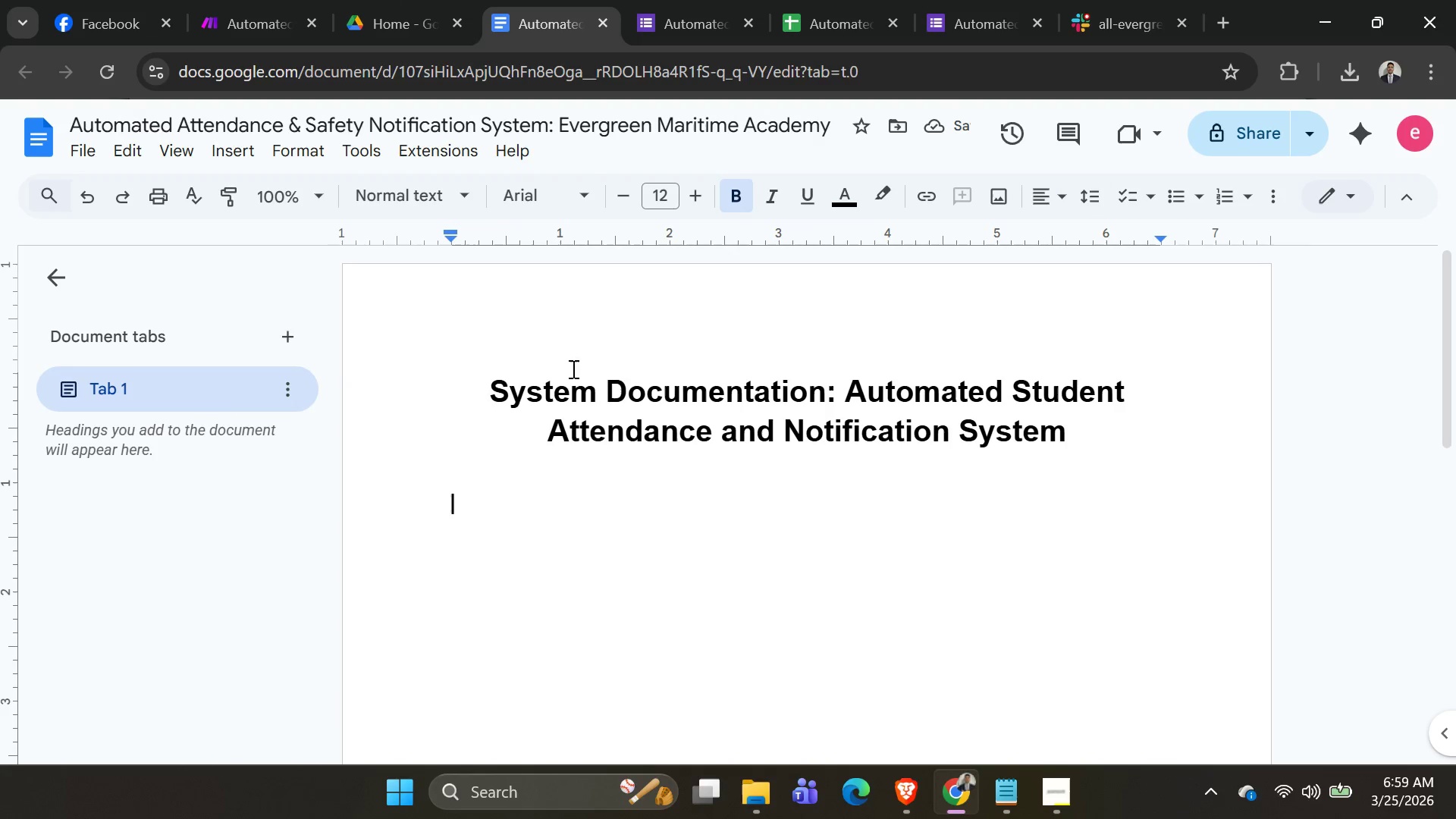 
key(Control+V)
 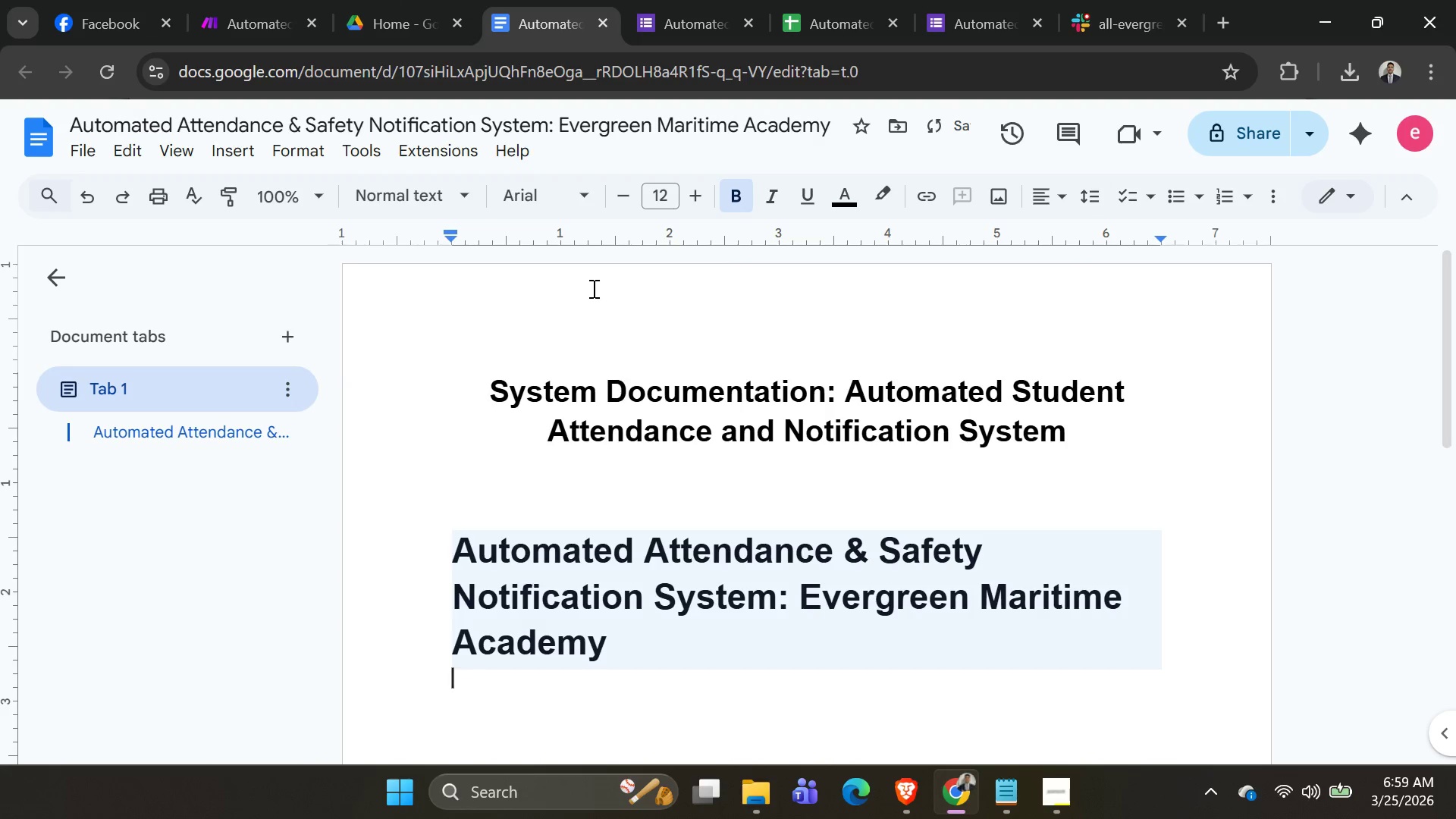 
key(Control+Z)
 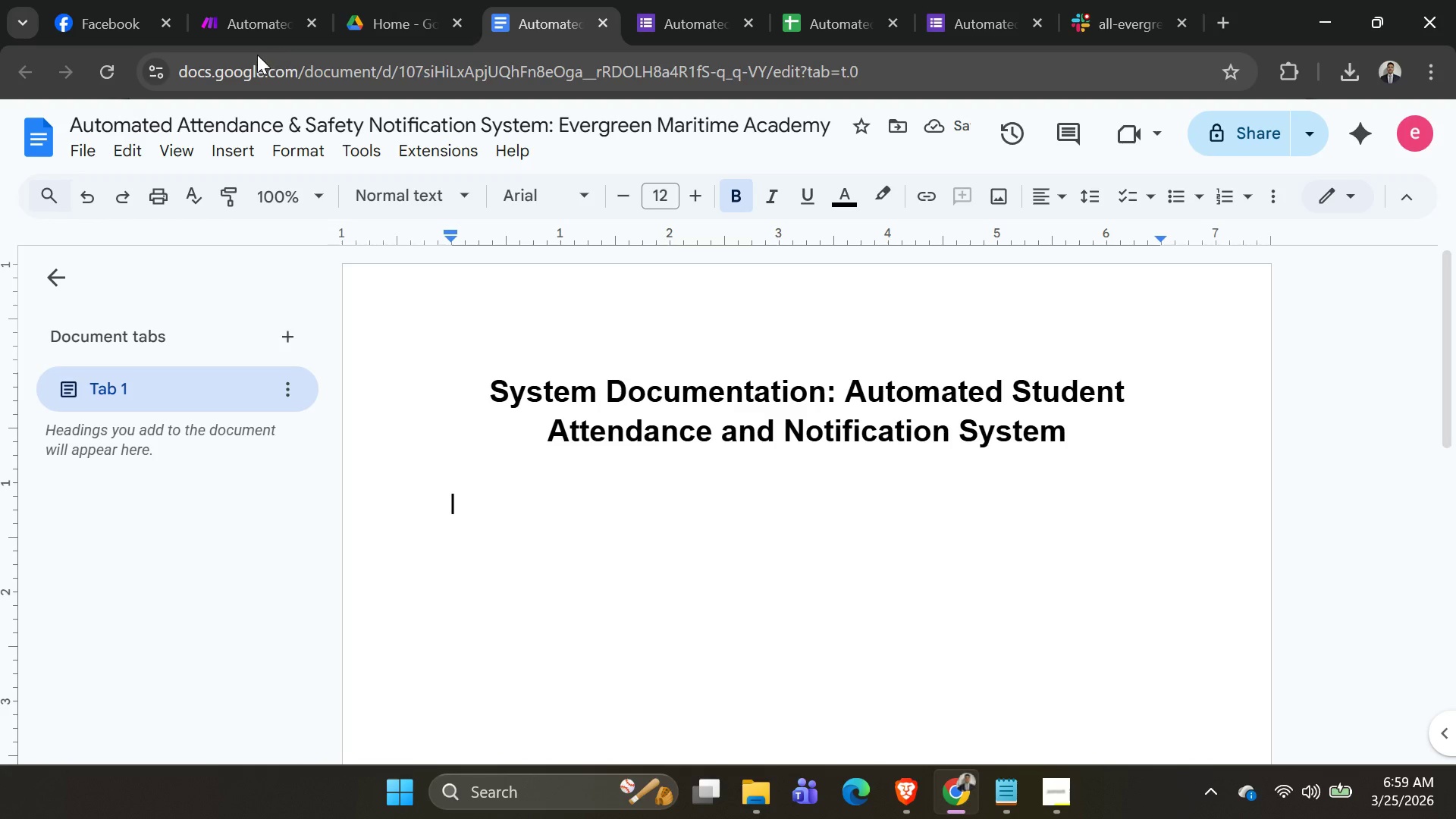 
mouse_move([266, 32])
 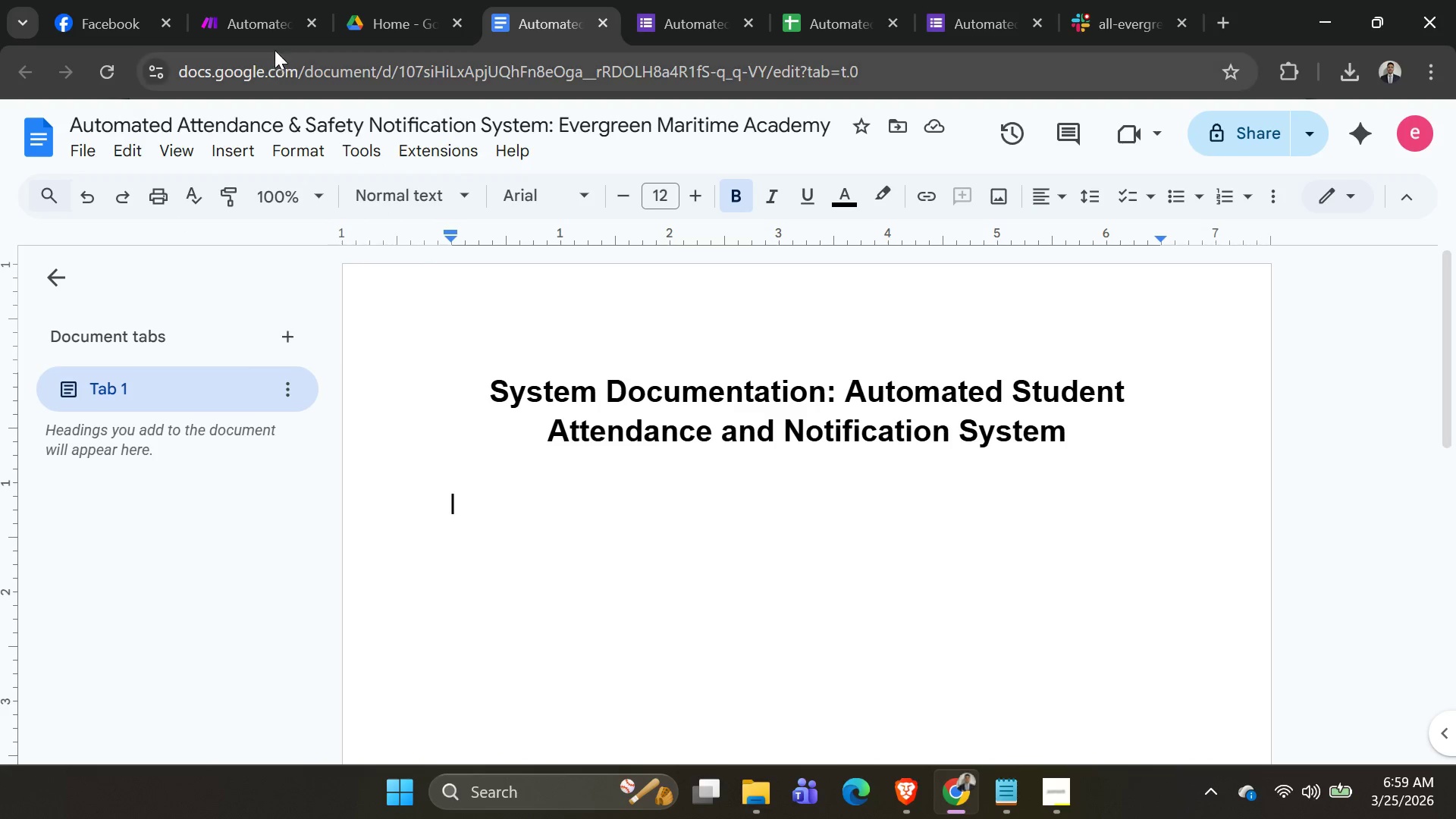 
left_click_drag(start_coordinate=[268, 29], to_coordinate=[280, 33])
 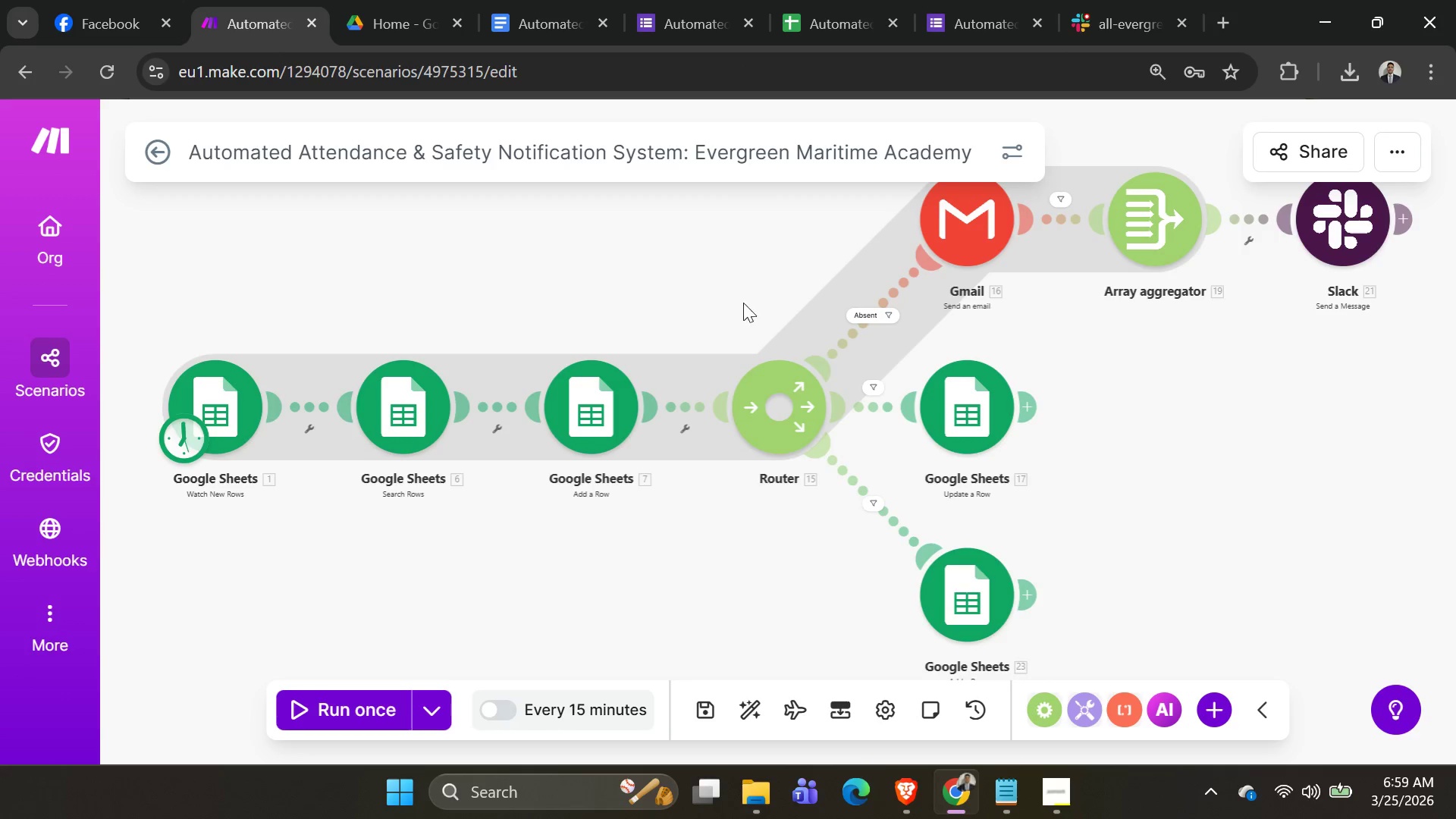 
key(PrintScreen)
 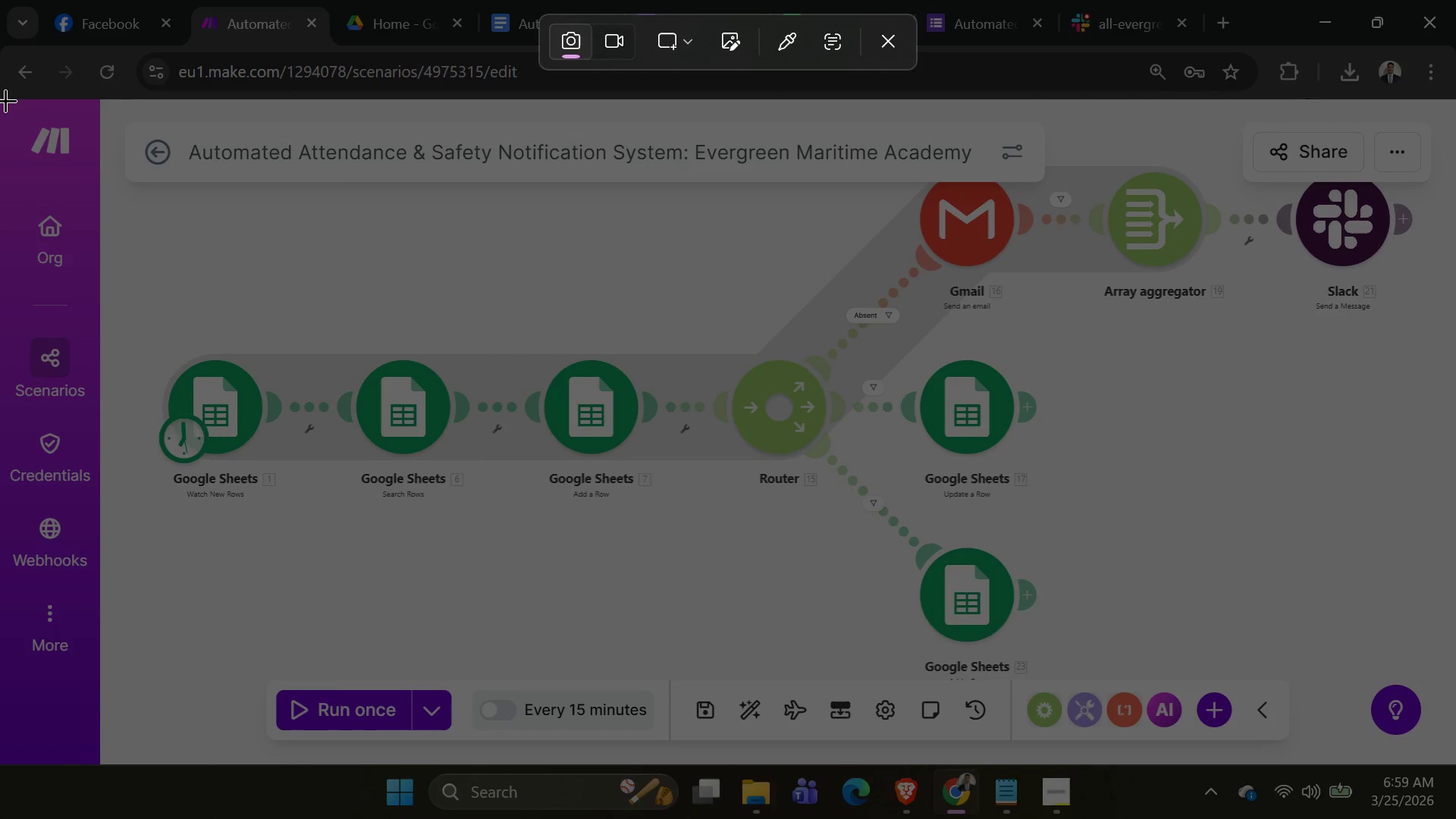 
left_click_drag(start_coordinate=[0, 96], to_coordinate=[1455, 775])
 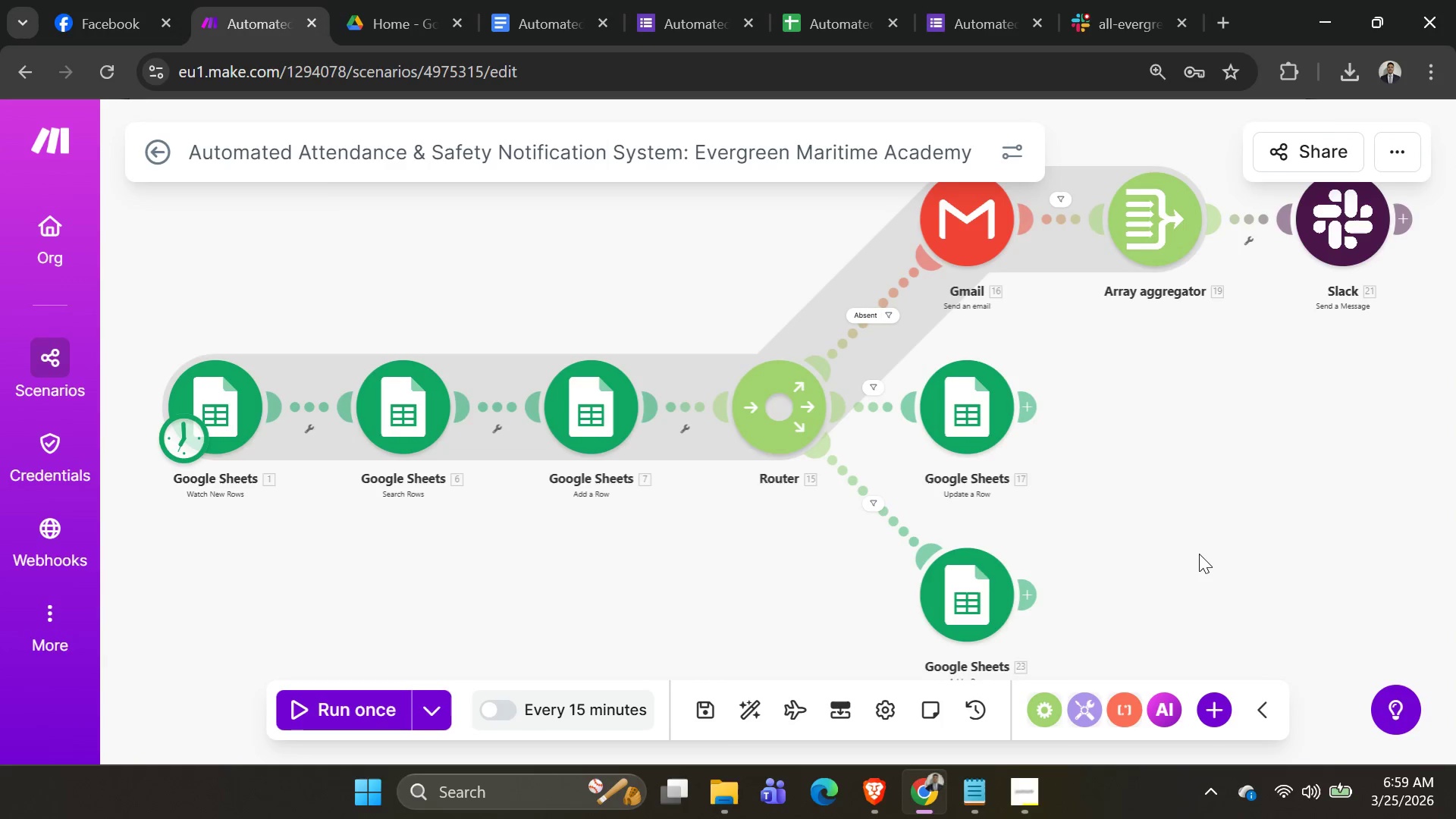 
key(Alt+AltLeft)
 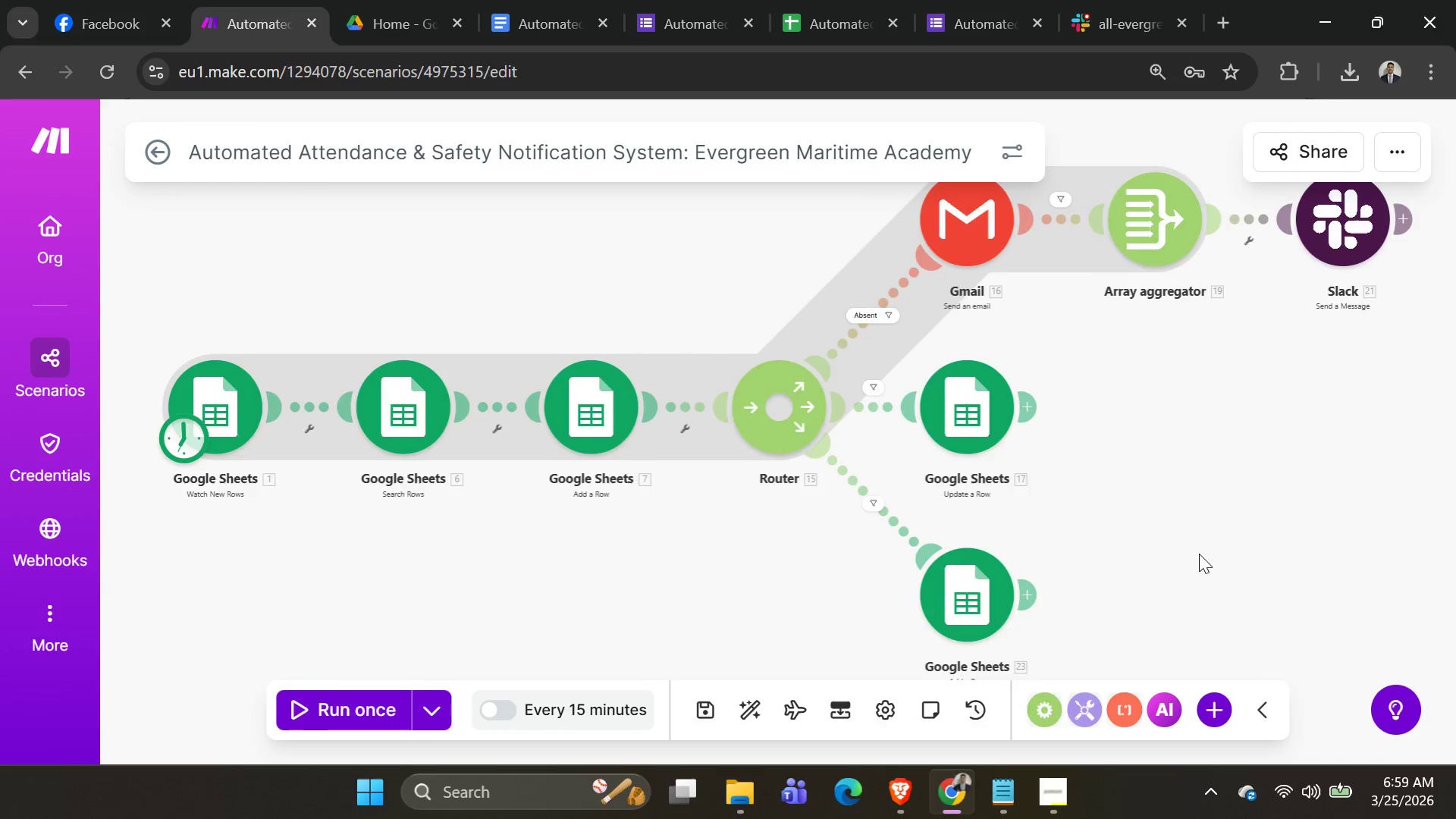 
key(Alt+Tab)